 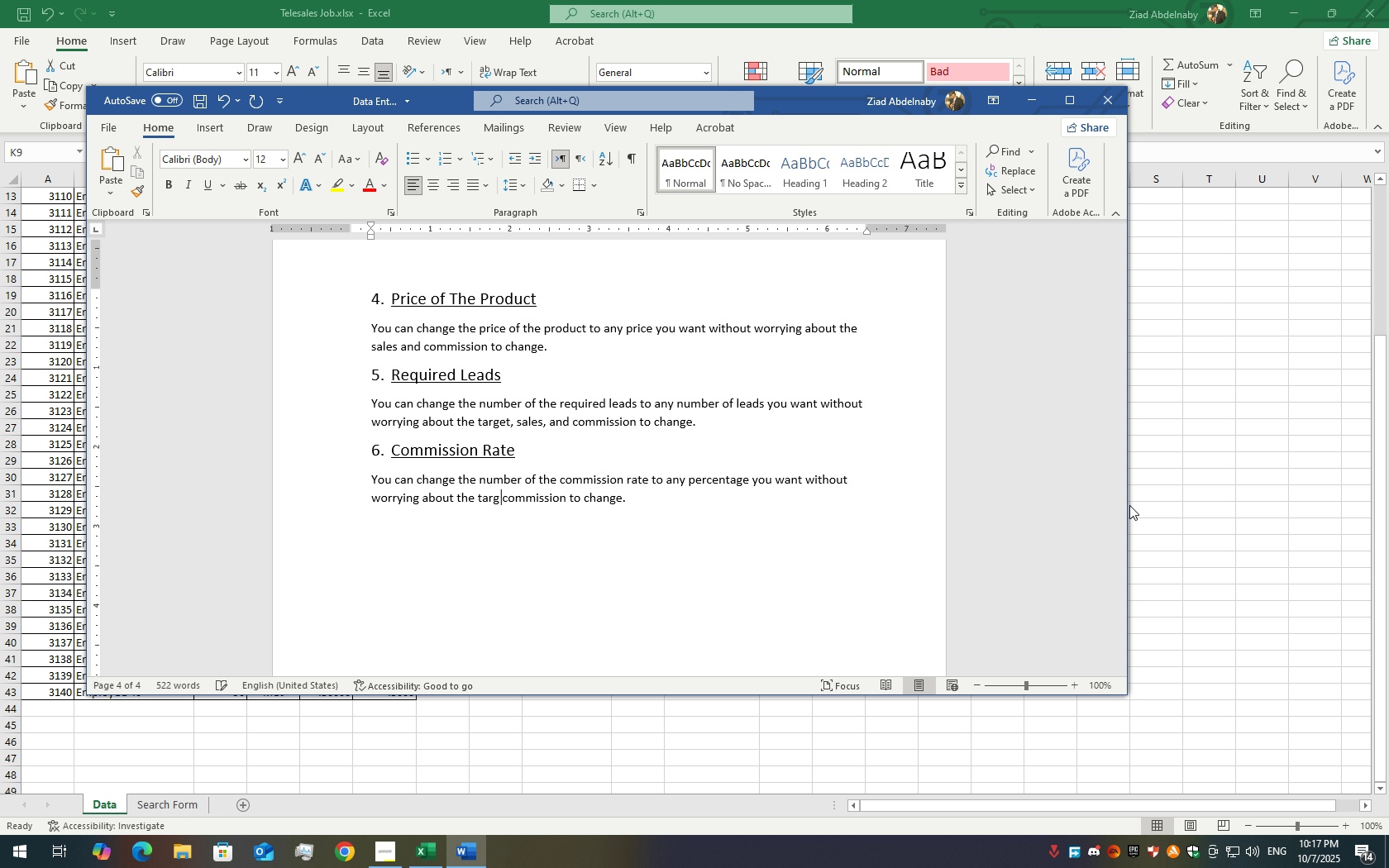 
key(Backspace)
 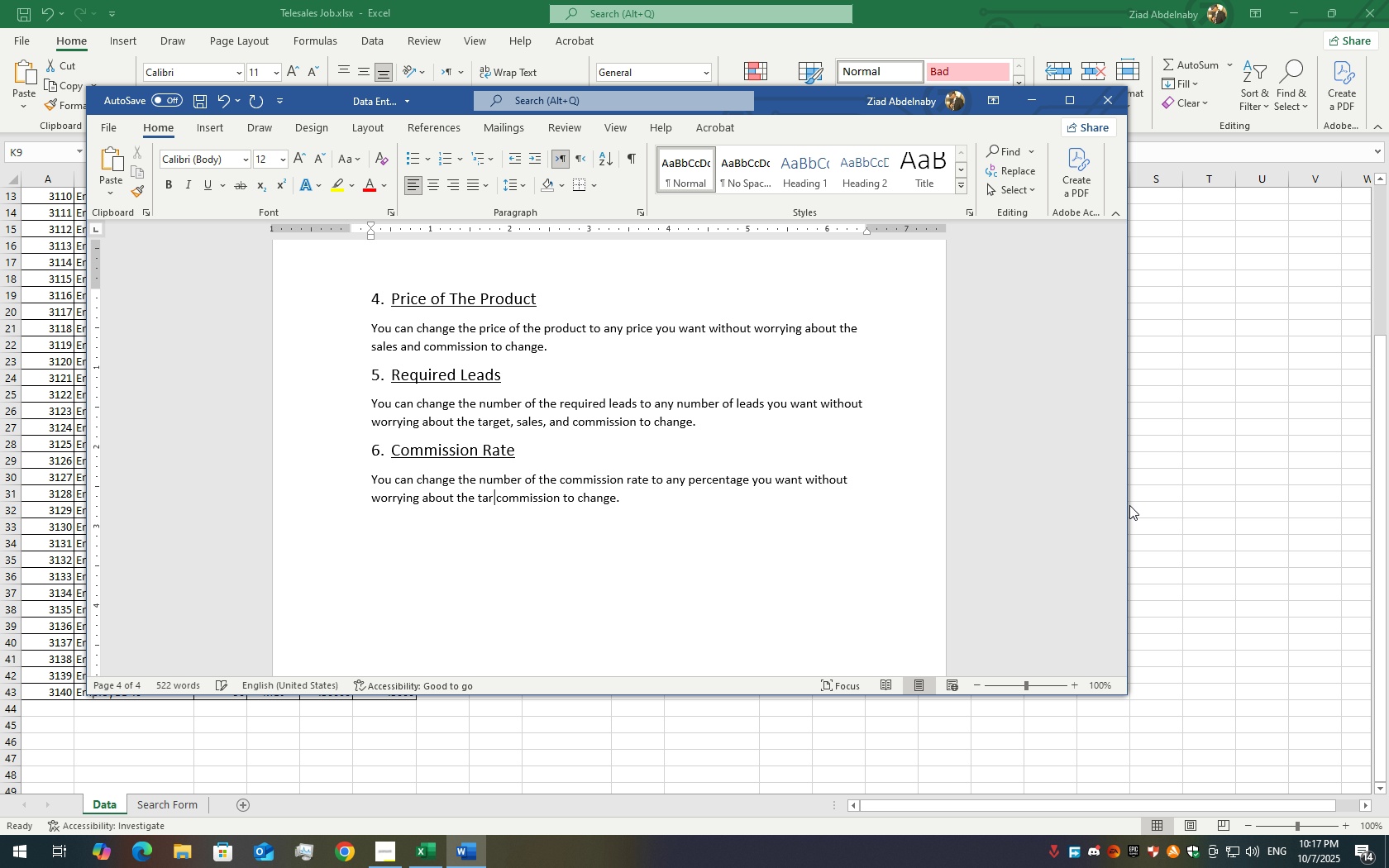 
key(Backspace)
 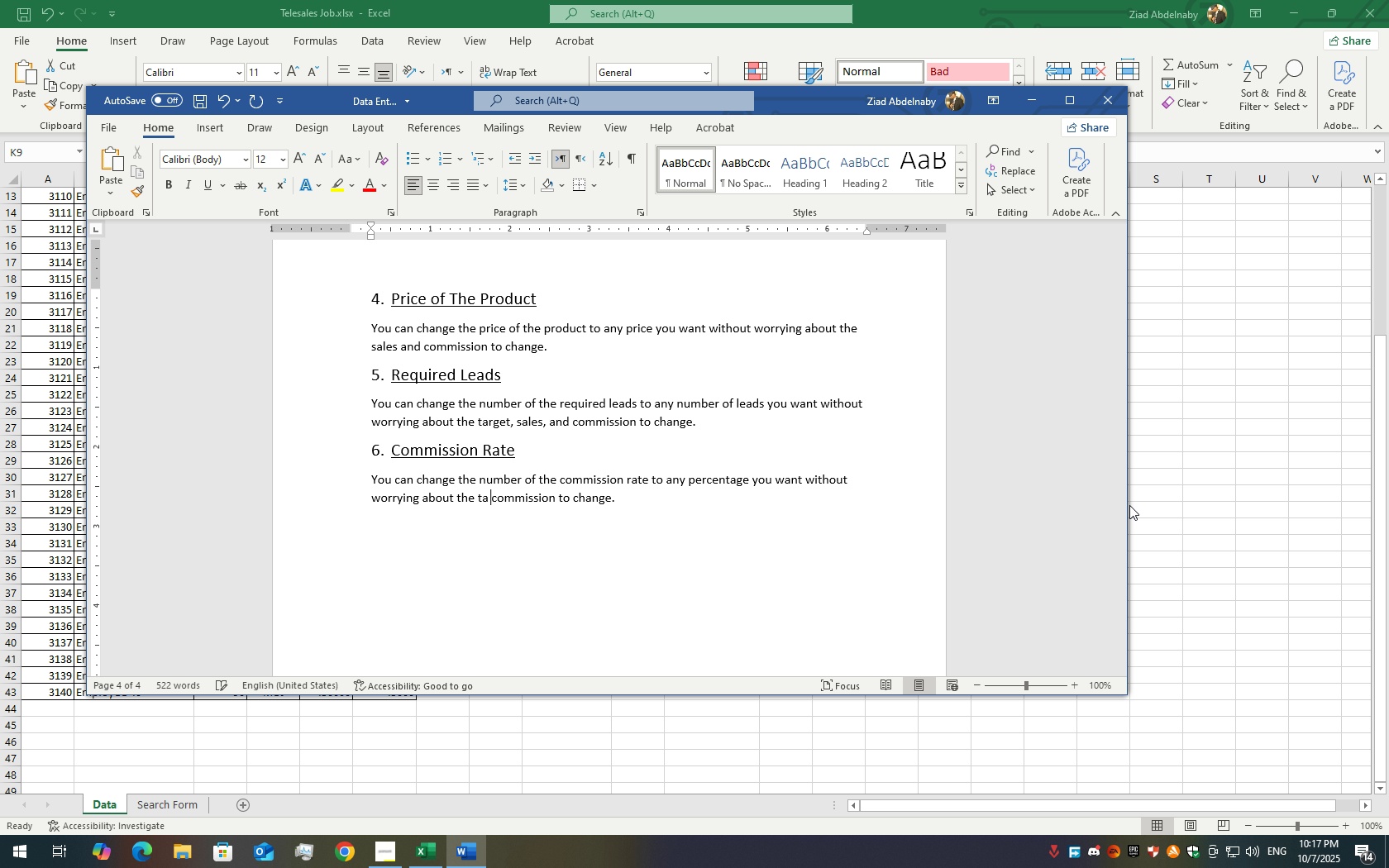 
key(Backspace)
 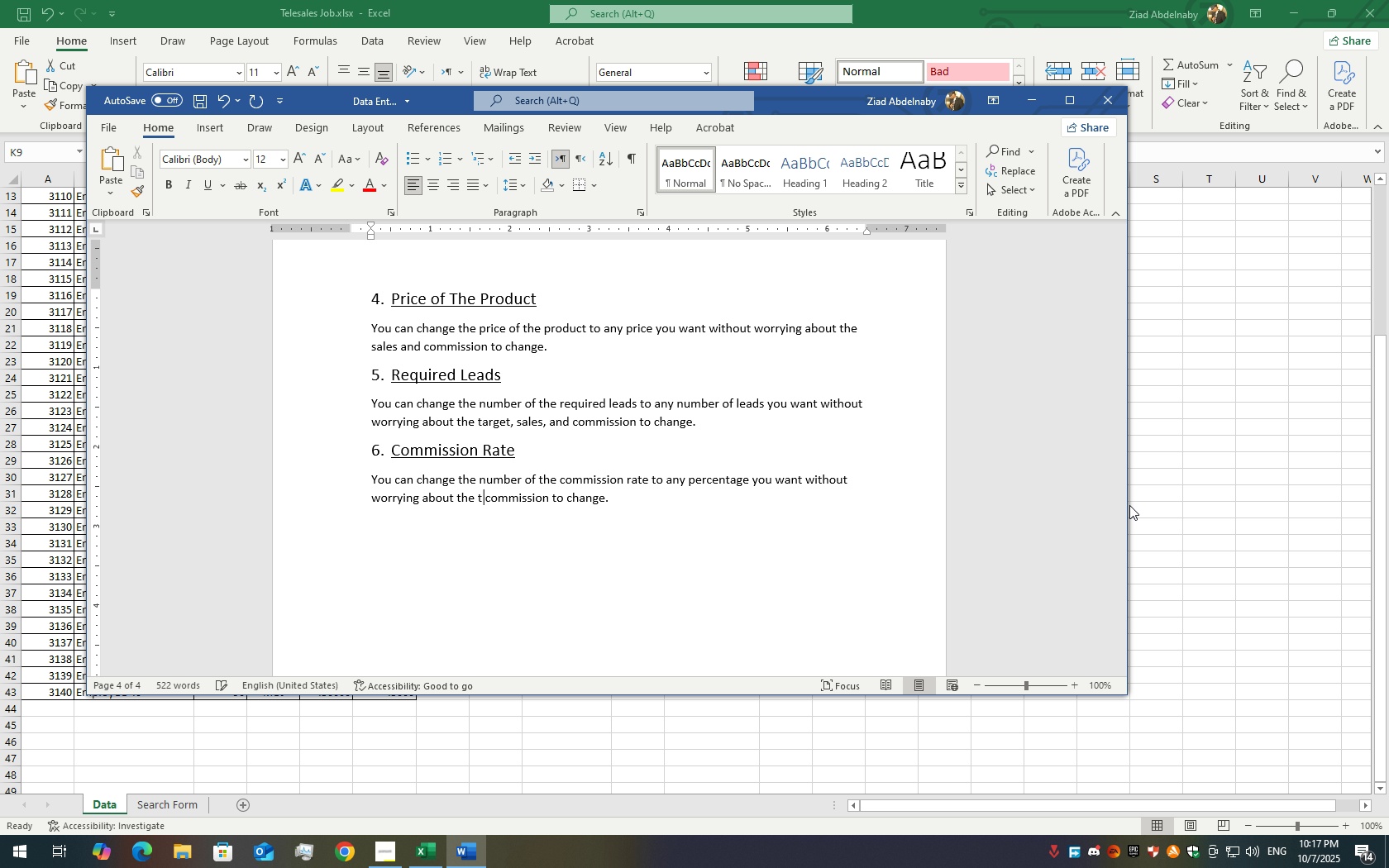 
key(Backspace)
 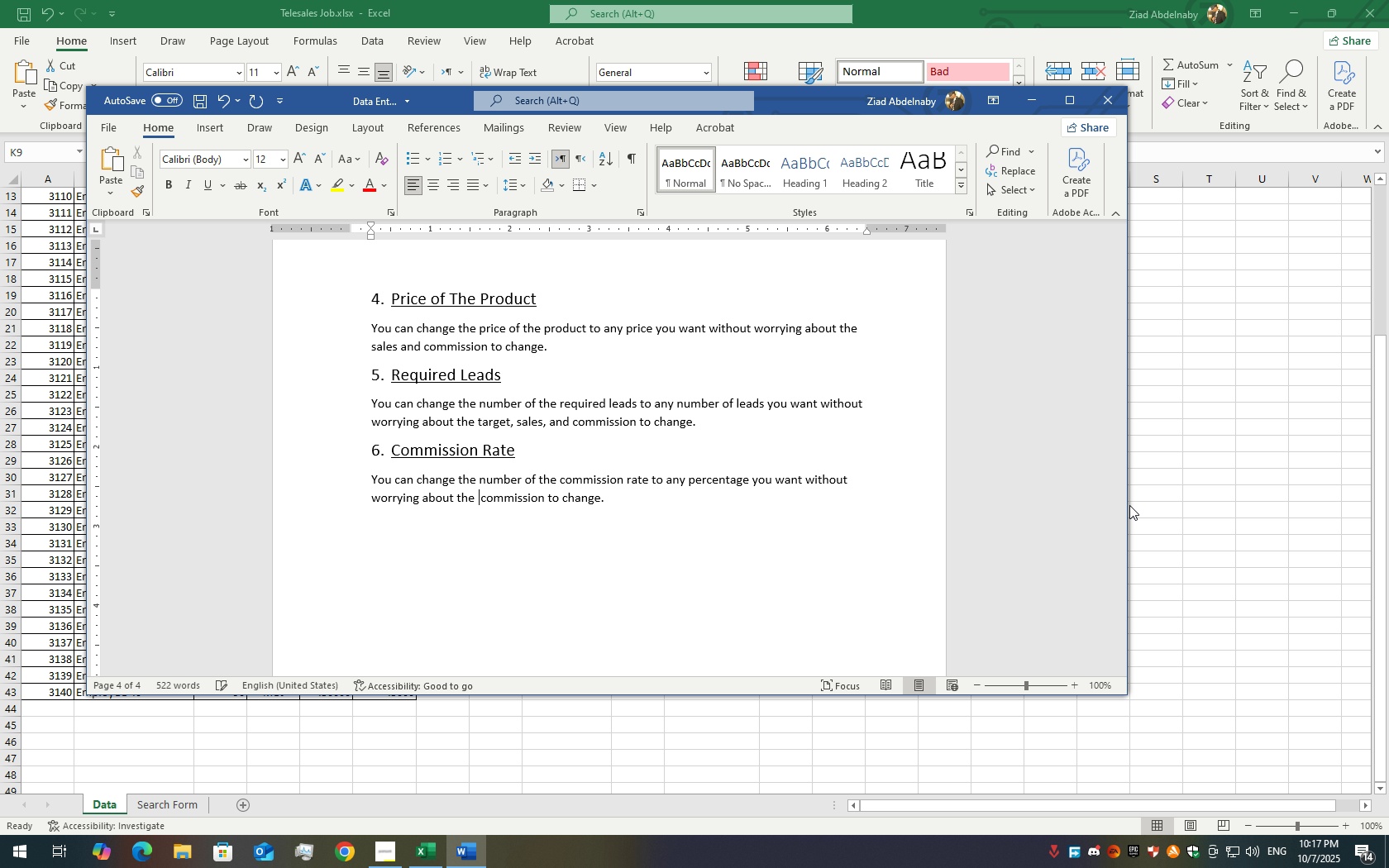 
key(Backspace)
 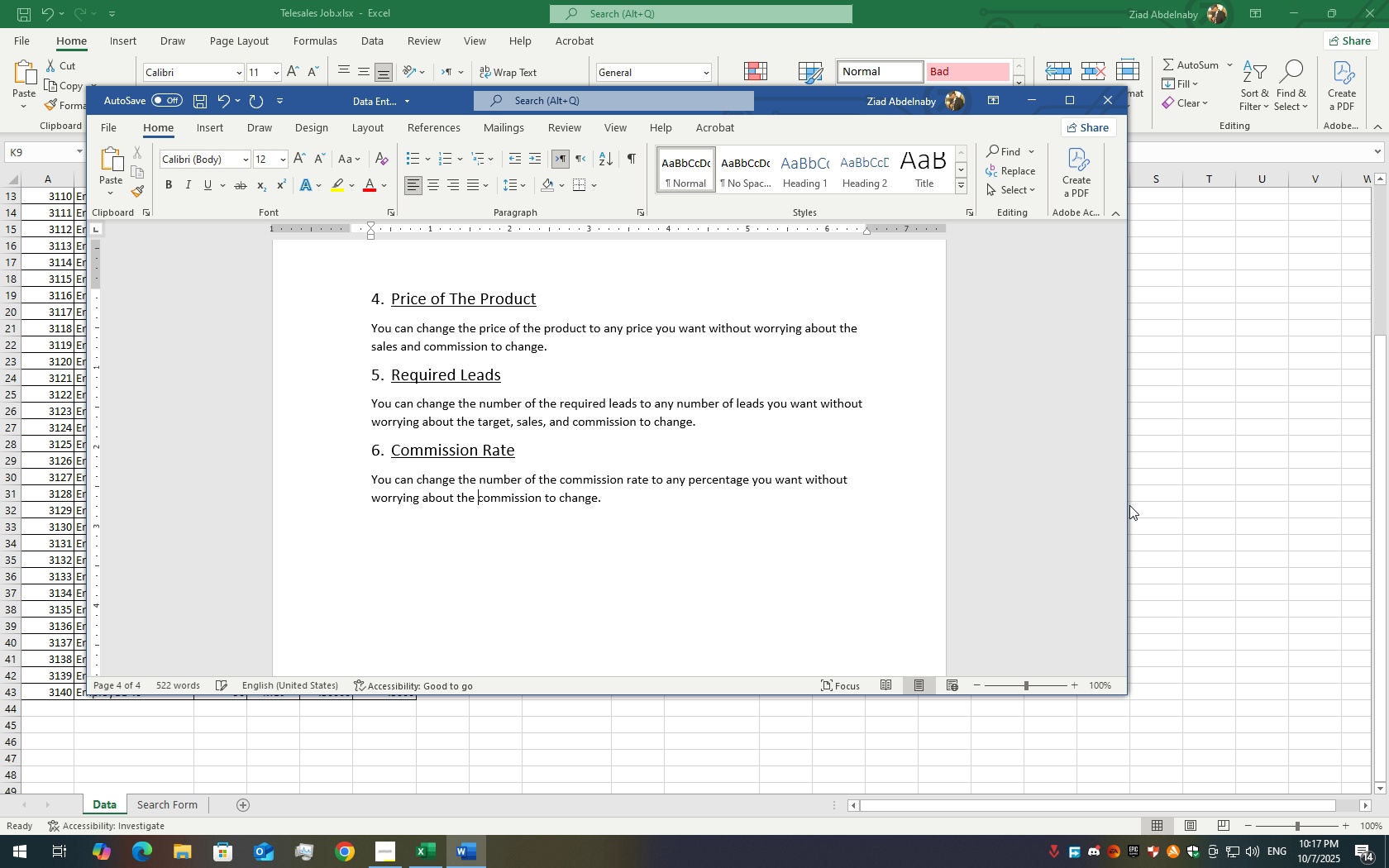 
key(Backspace)
 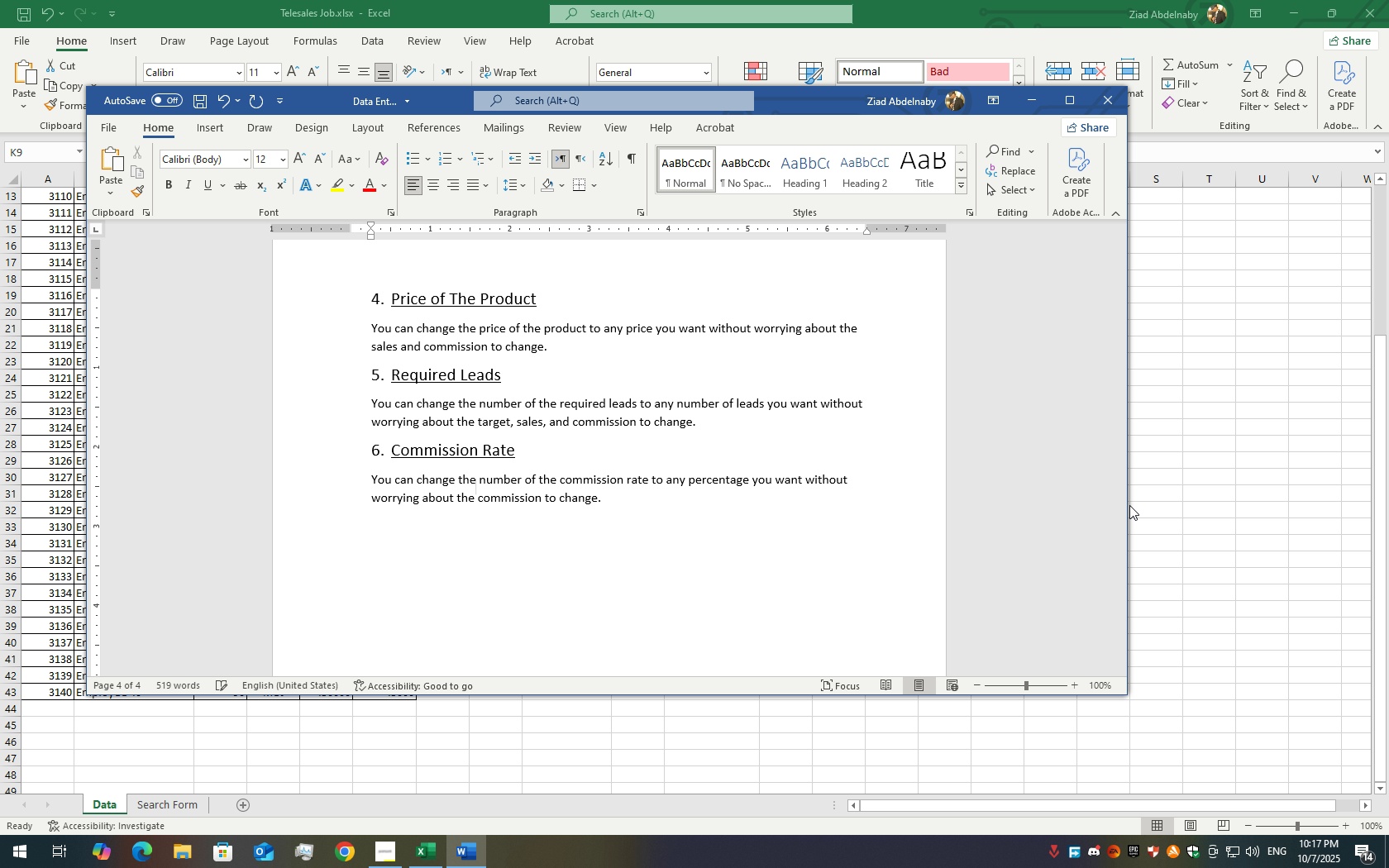 
key(ArrowUp)
 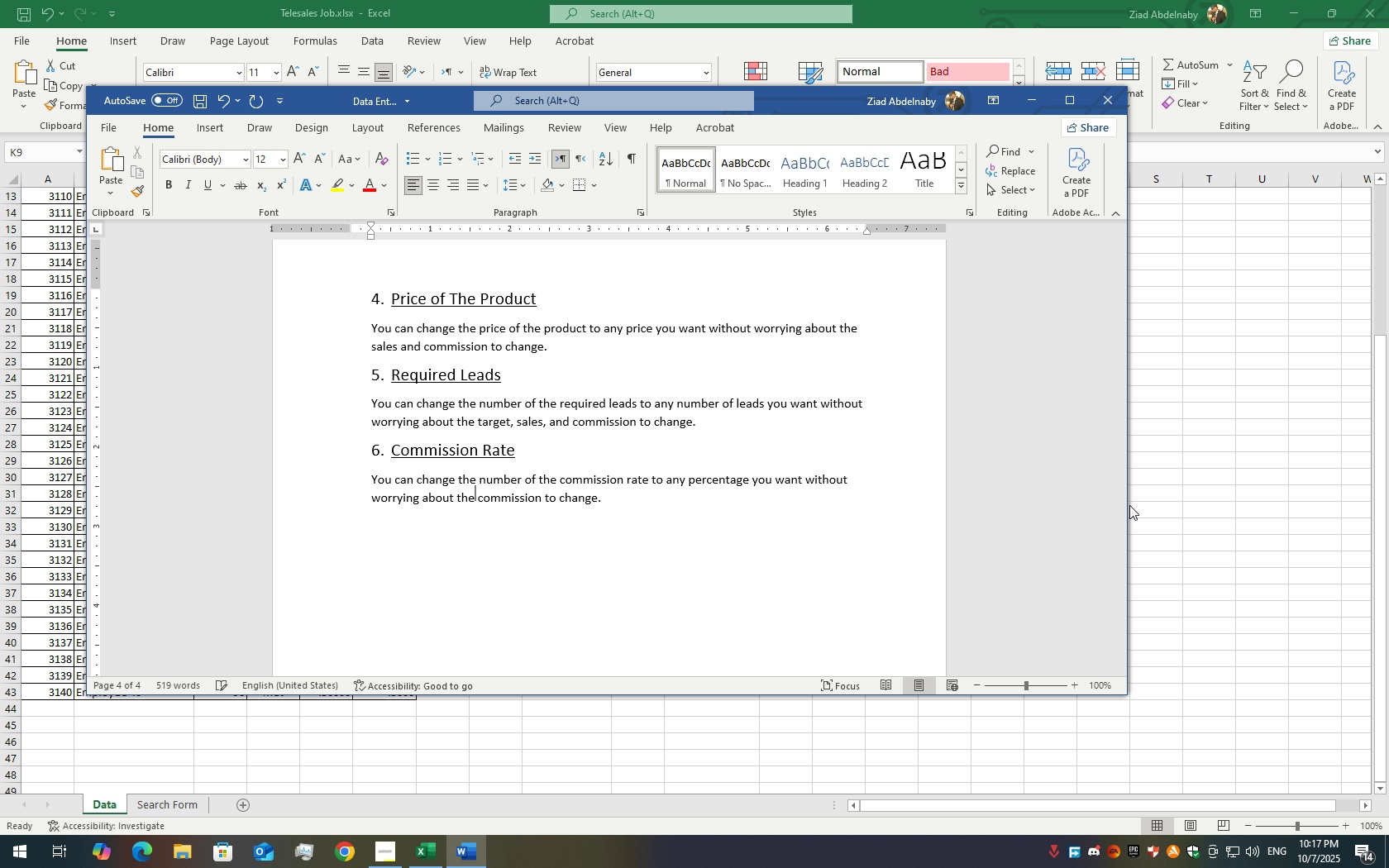 
key(ArrowDown)
 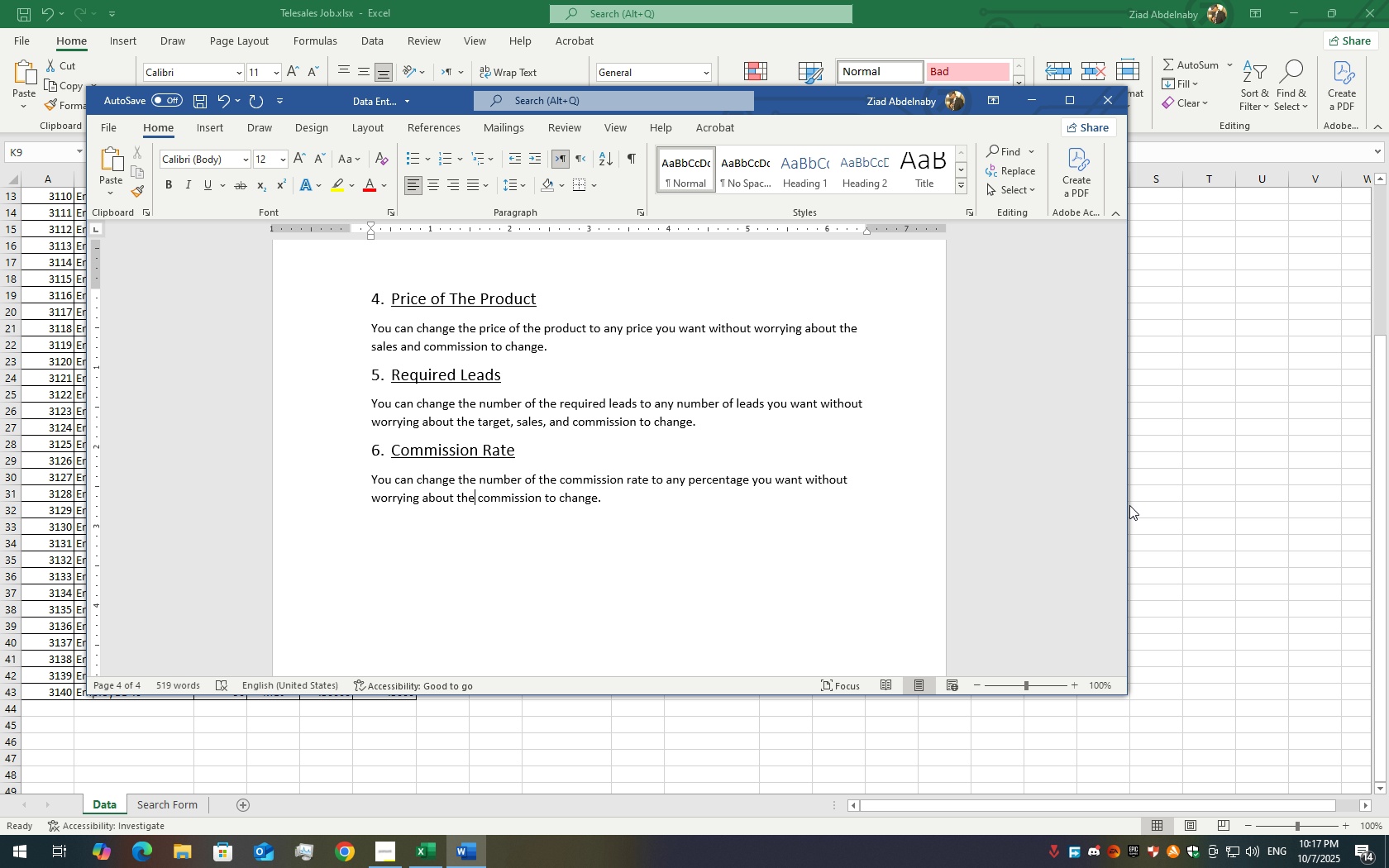 
key(ArrowDown)
 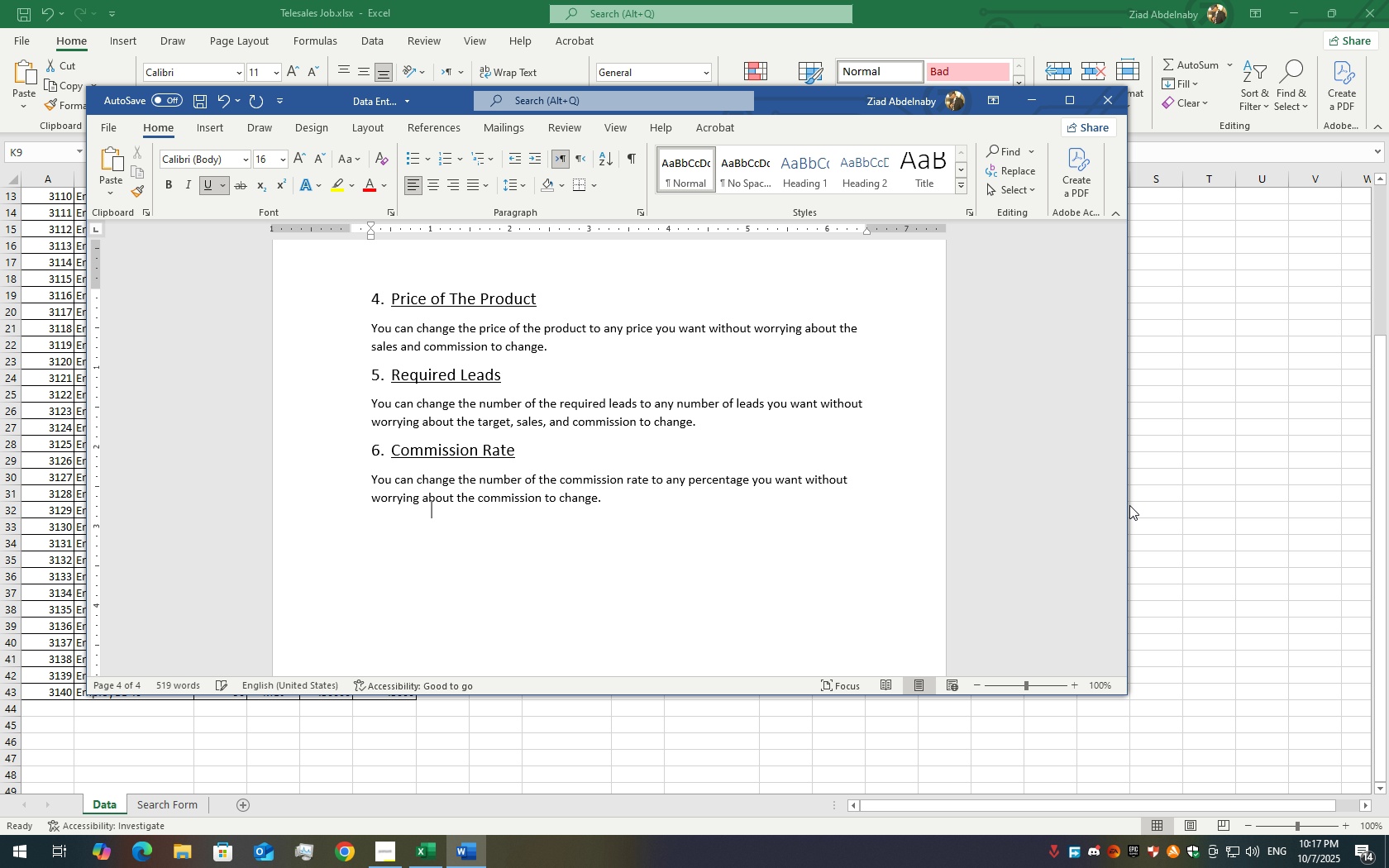 
key(ArrowUp)